 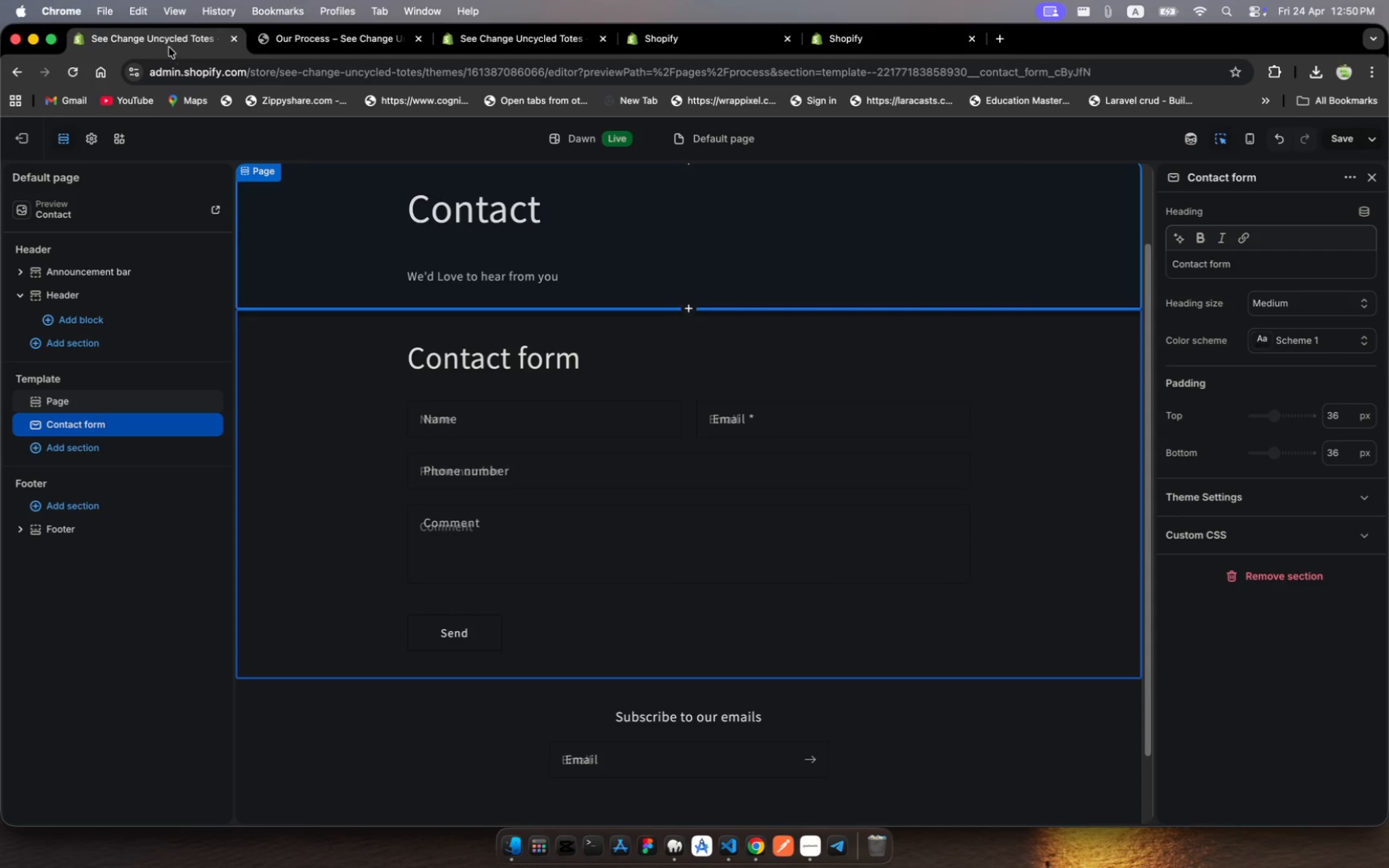 
scroll: coordinate [92, 471], scroll_direction: up, amount: 178.0
 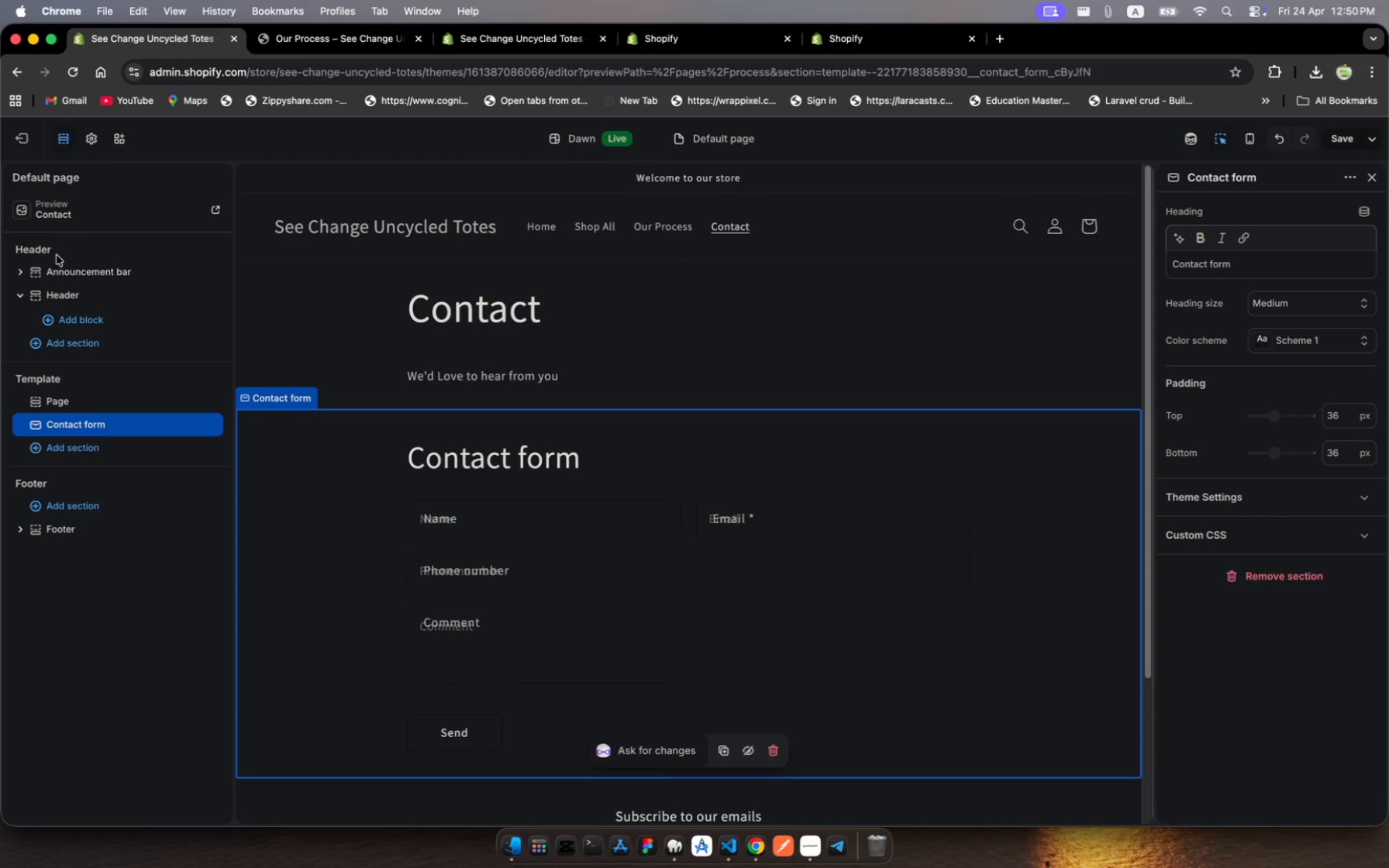 
left_click([50, 249])
 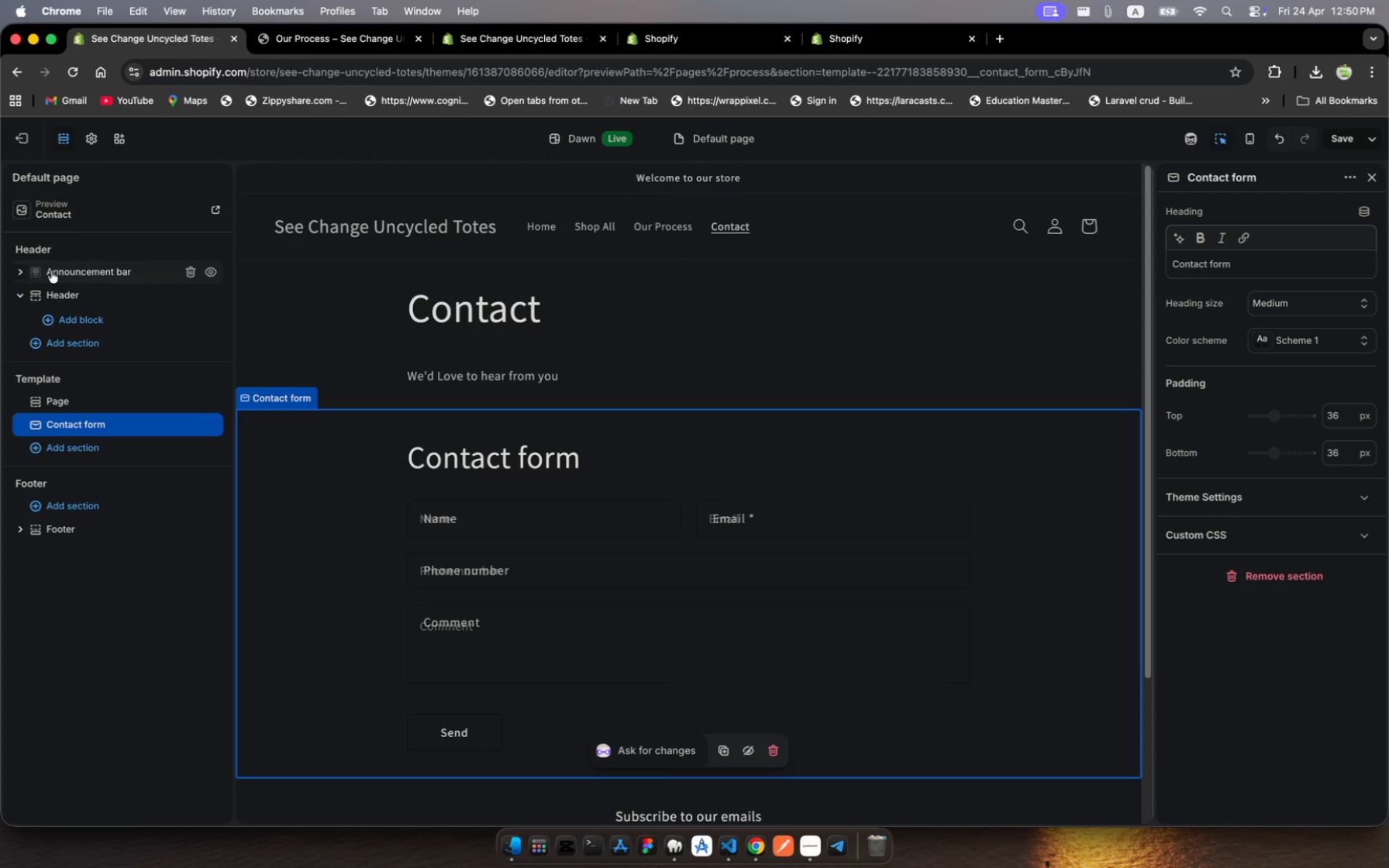 
left_click([69, 273])
 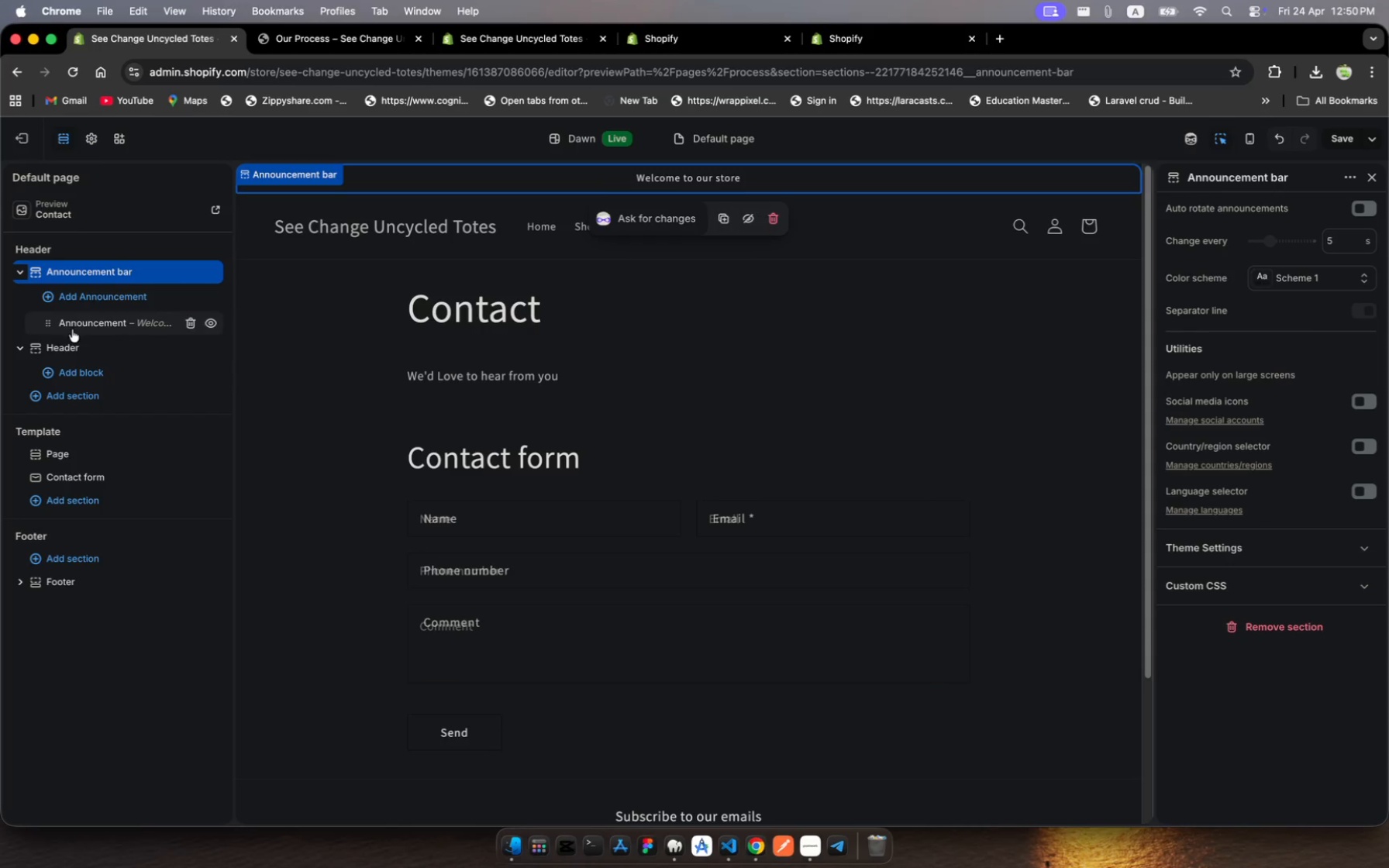 
left_click([67, 349])
 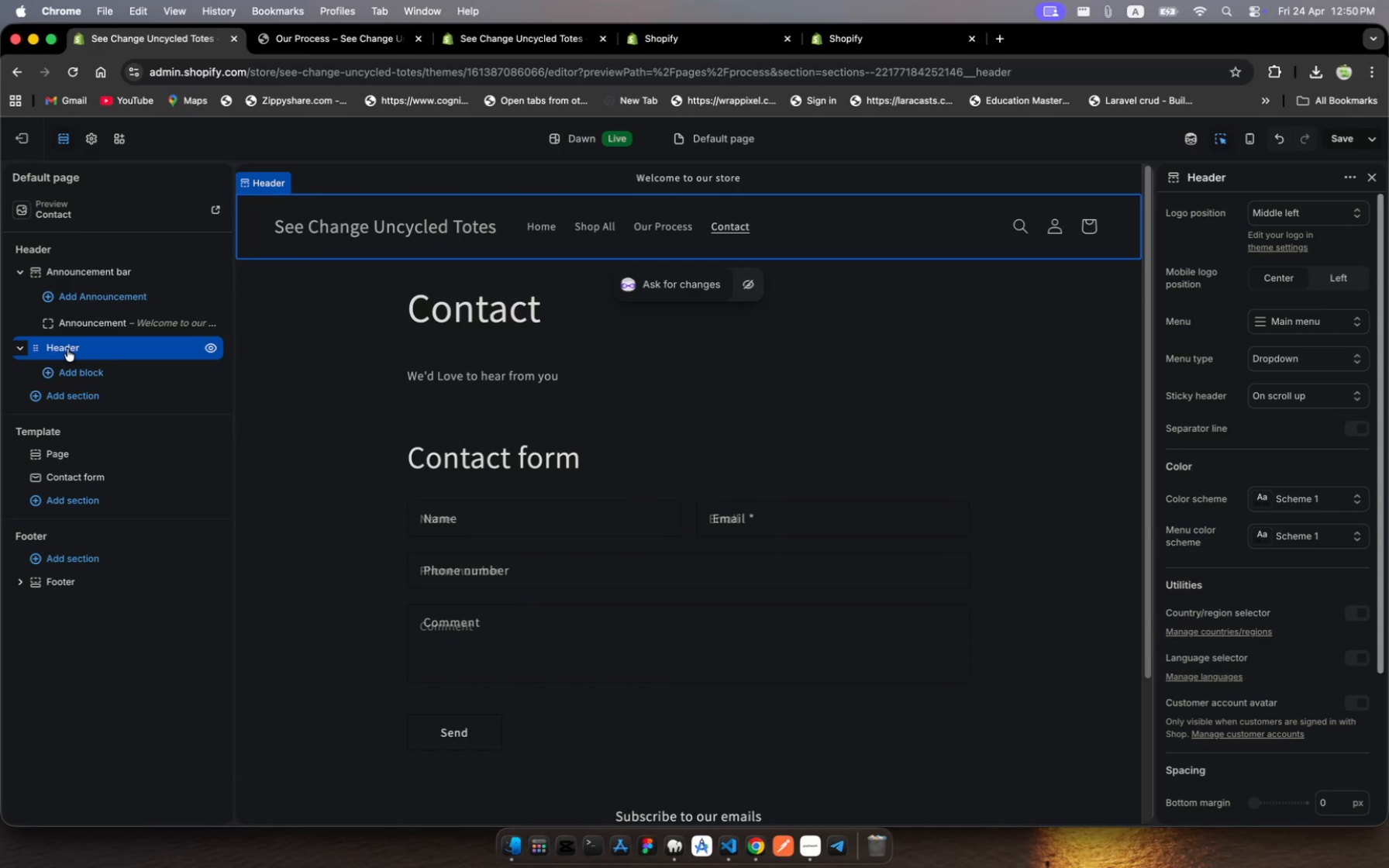 
key(Meta+Shift+5)
 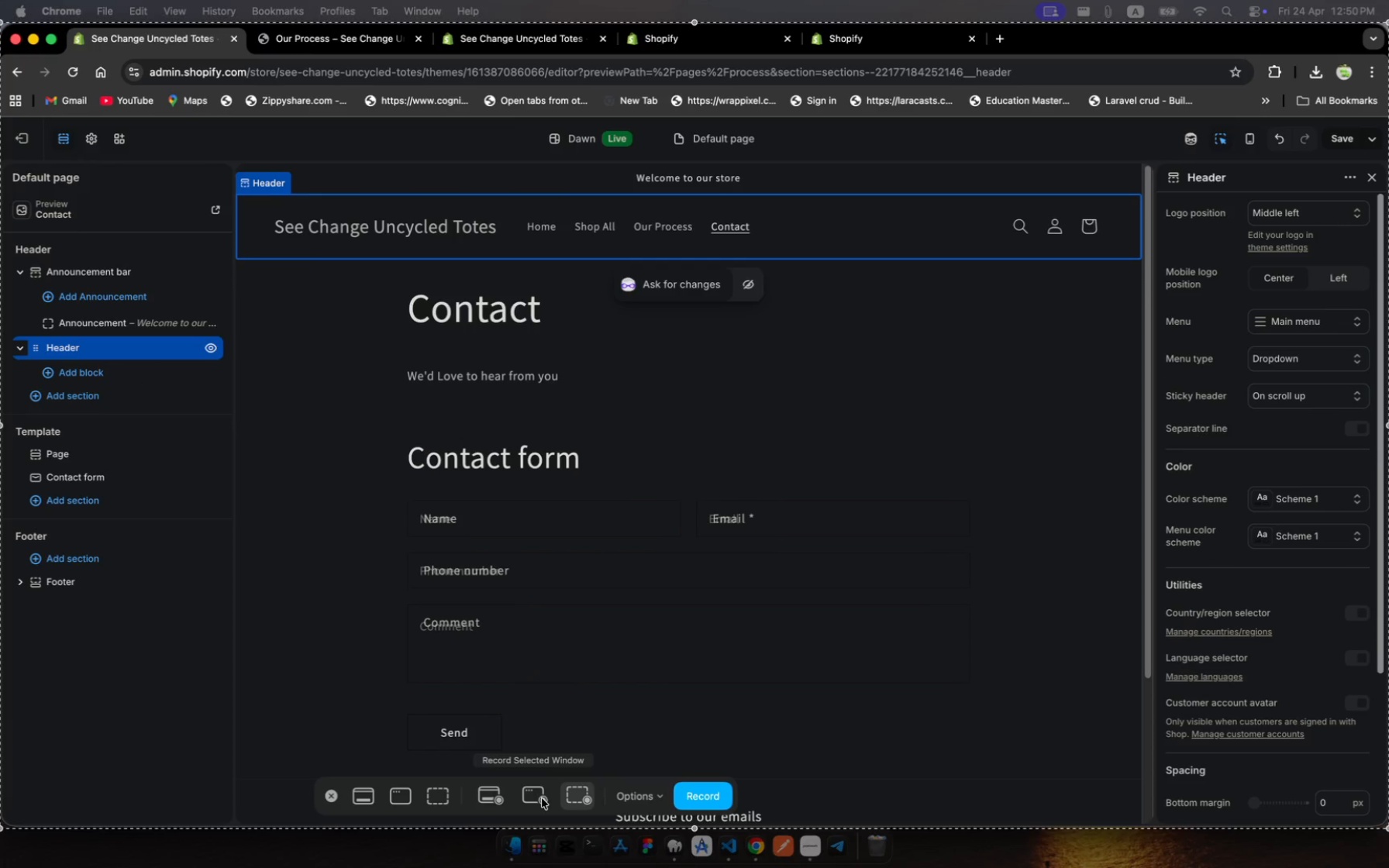 
wait(6.32)
 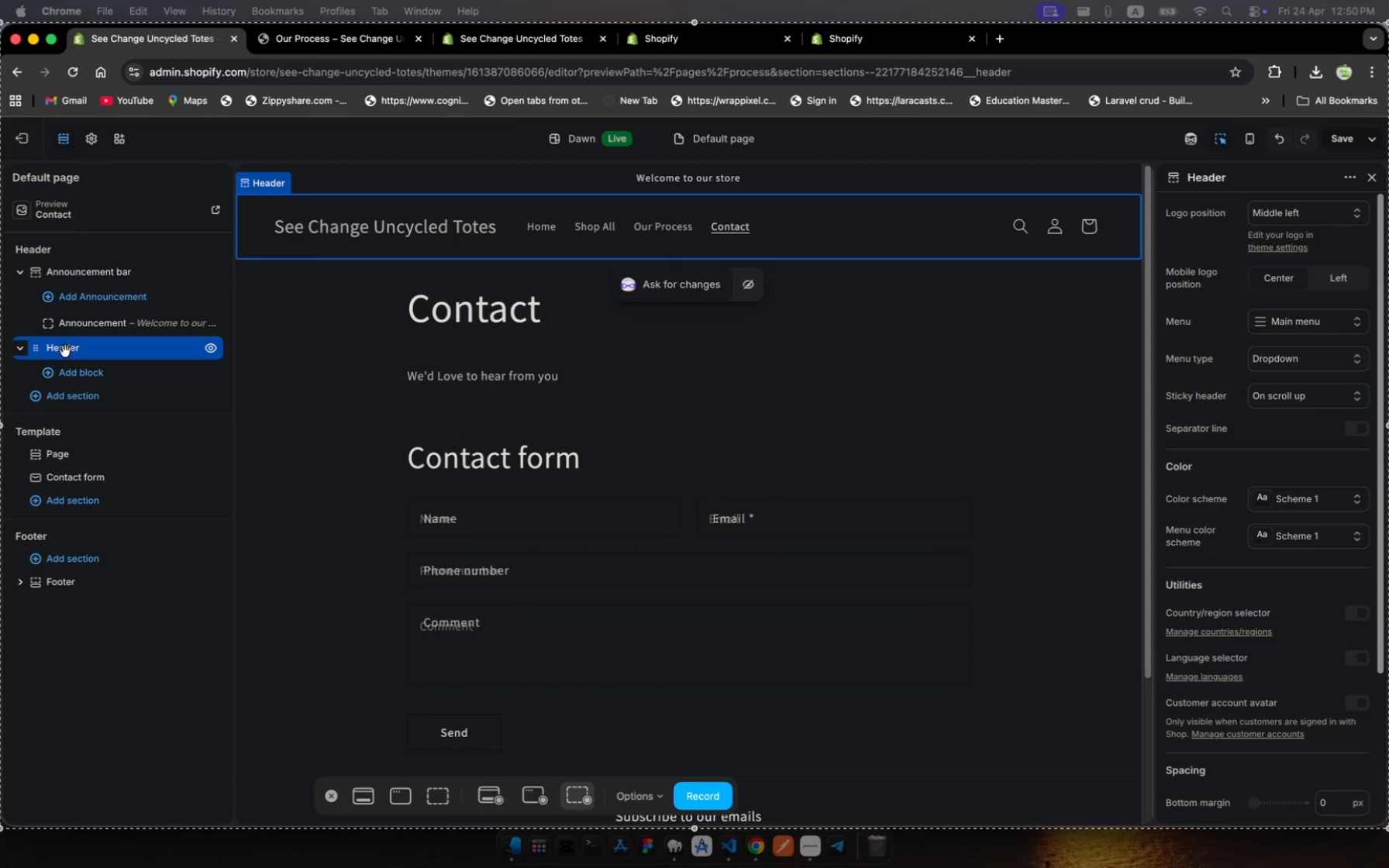 
left_click([443, 797])
 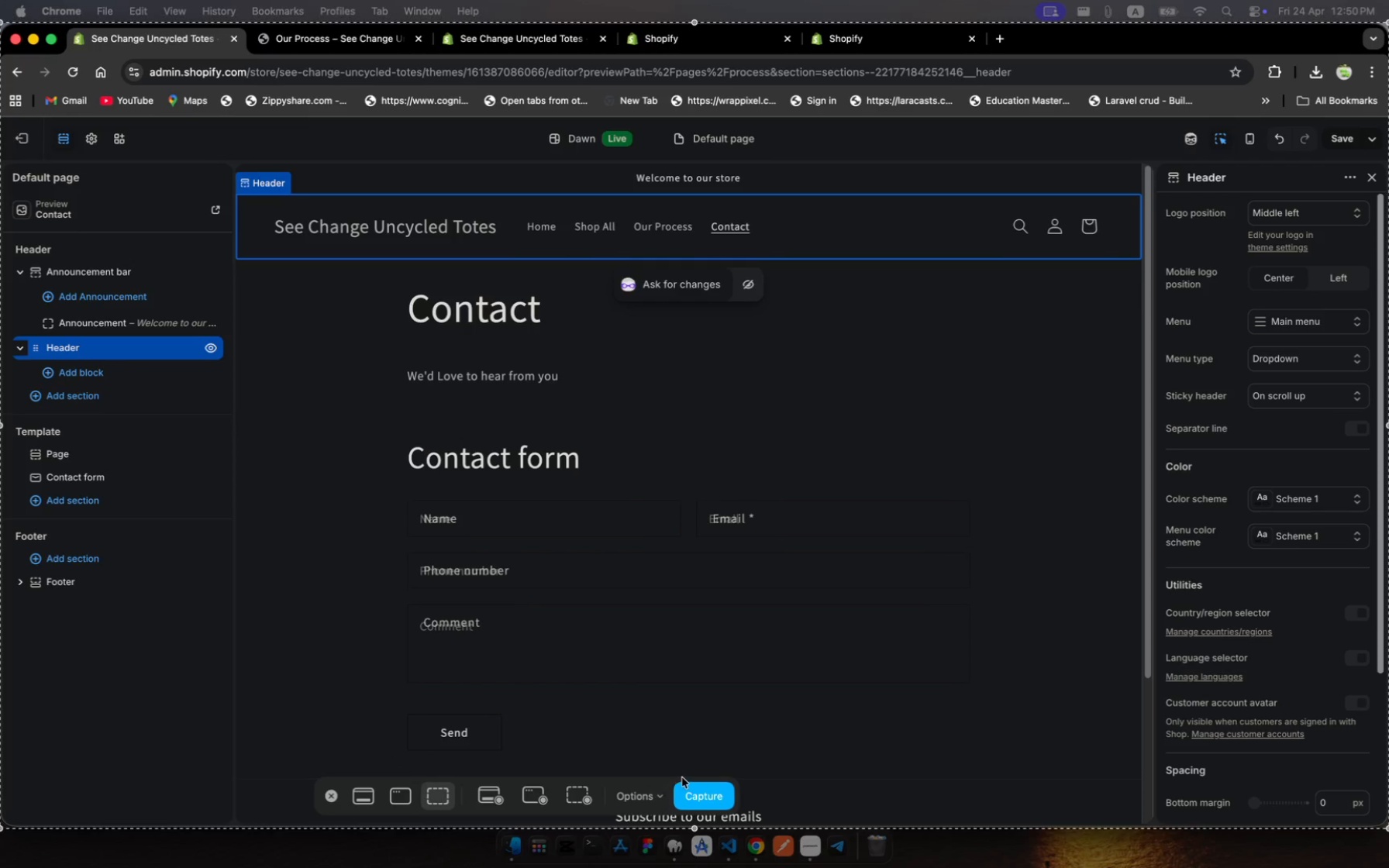 
left_click([697, 799])
 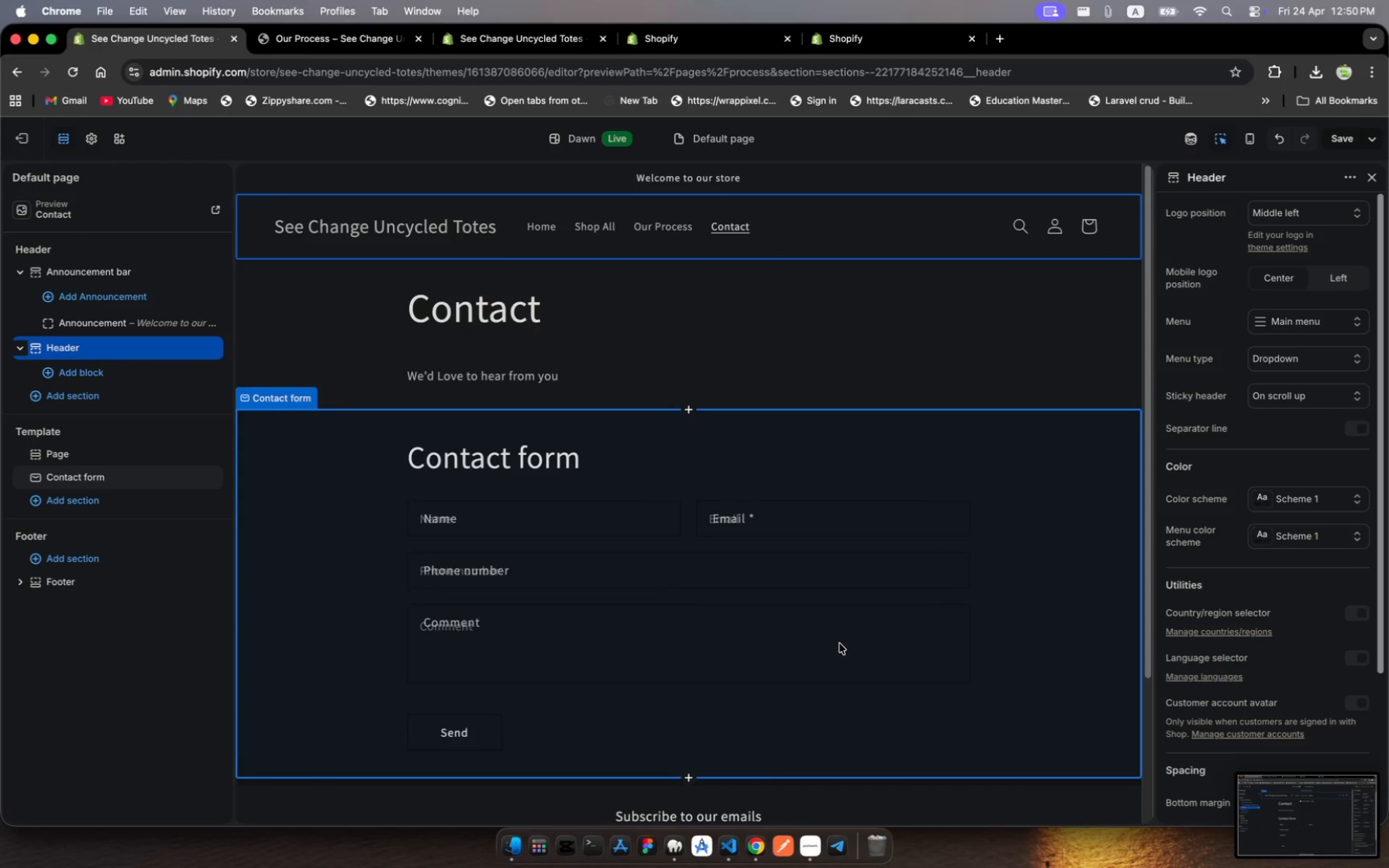 
left_click([811, 850])